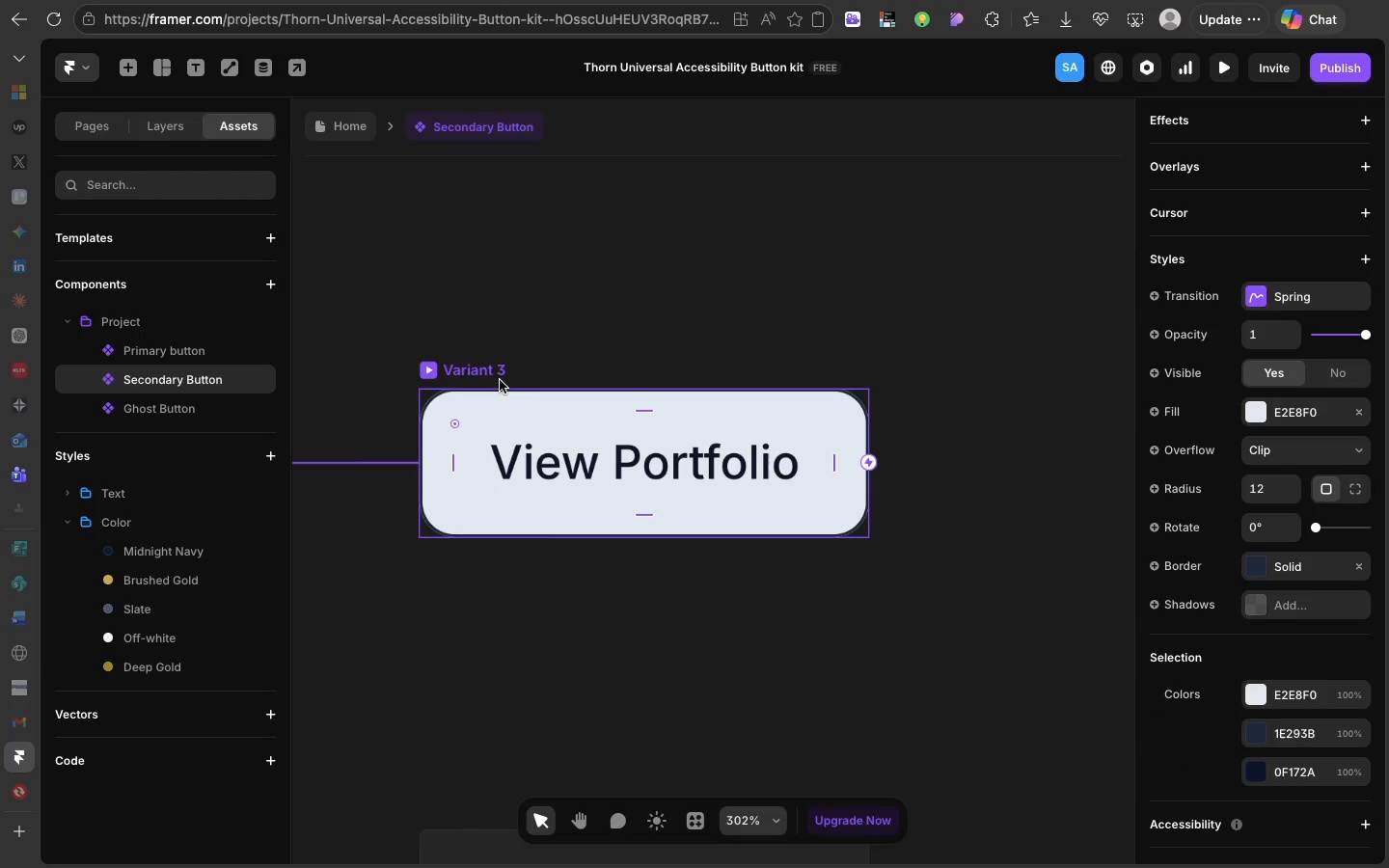 
left_click([500, 380])
 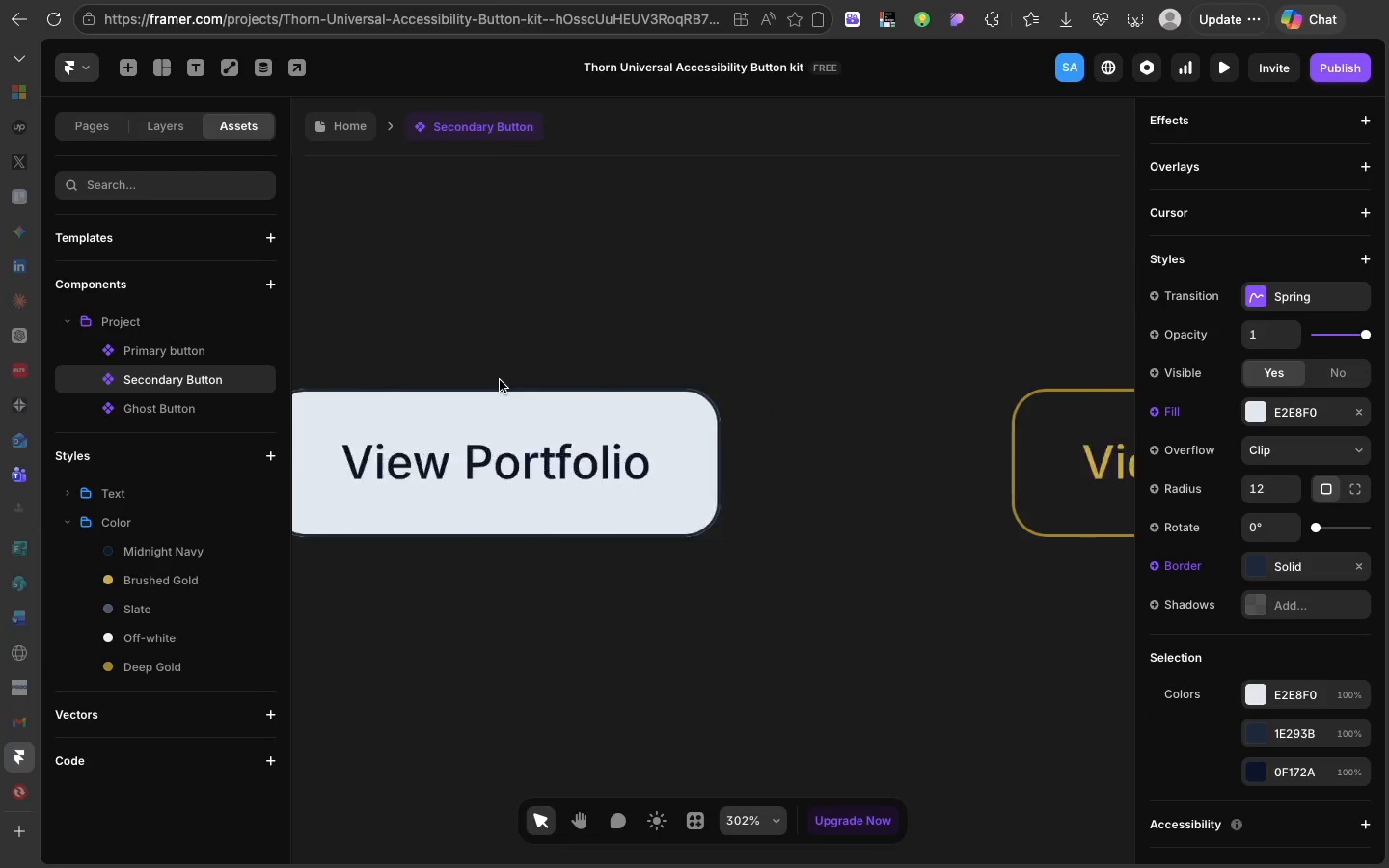 
scroll: coordinate [500, 380], scroll_direction: down, amount: 19.0
 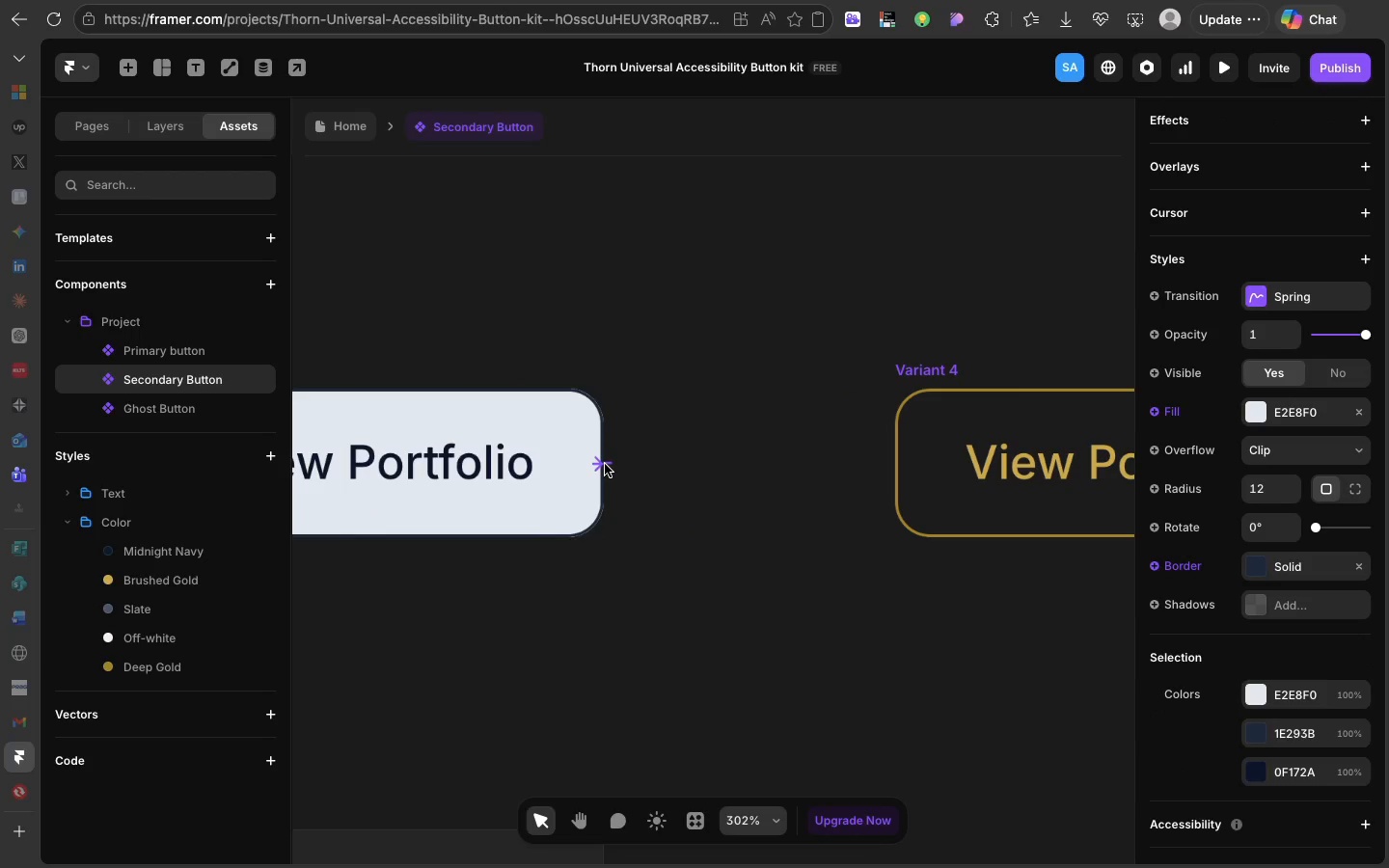 
left_click_drag(start_coordinate=[605, 464], to_coordinate=[907, 469])
 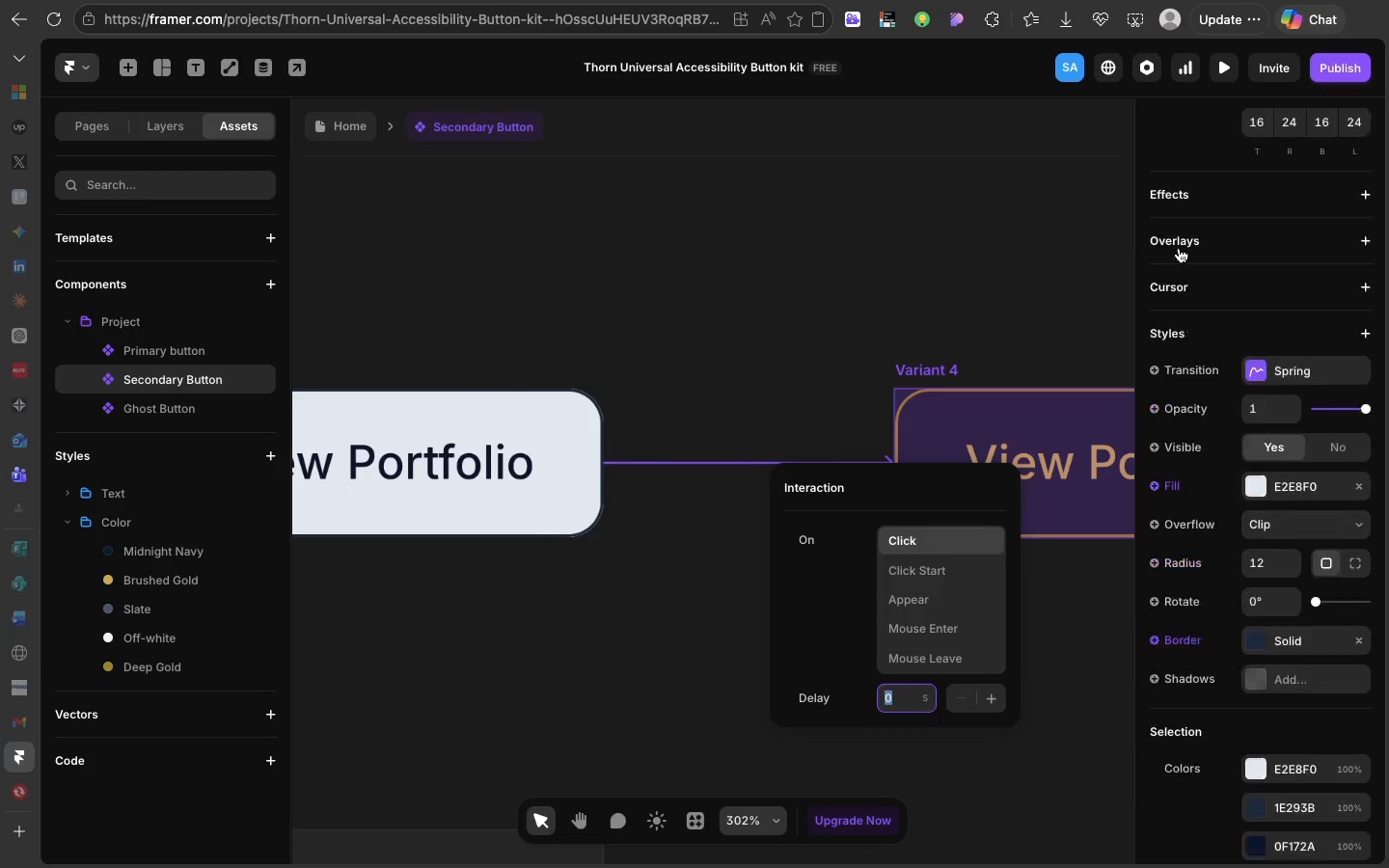 
scroll: coordinate [1179, 248], scroll_direction: up, amount: 102.0
 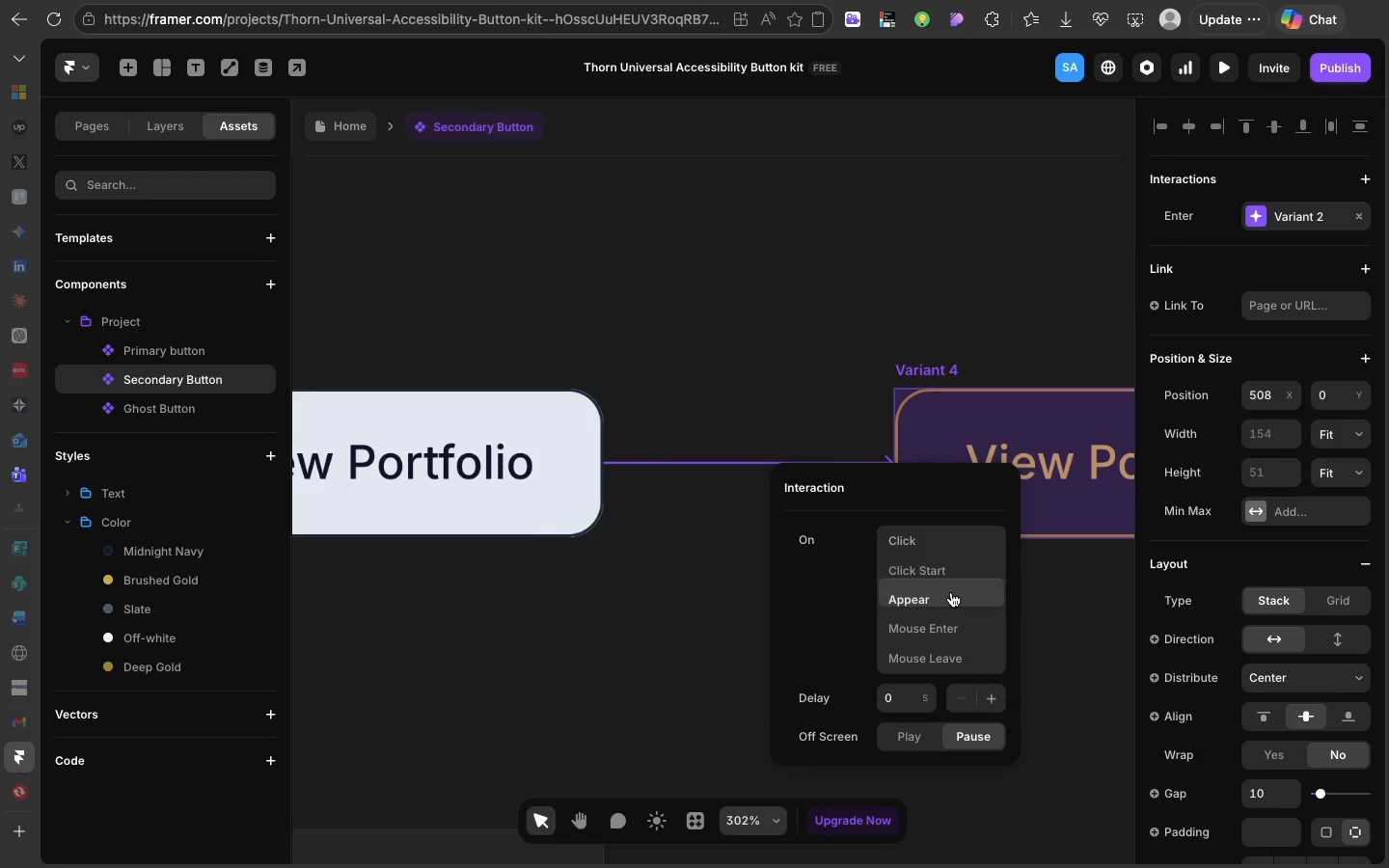 
left_click([951, 592])
 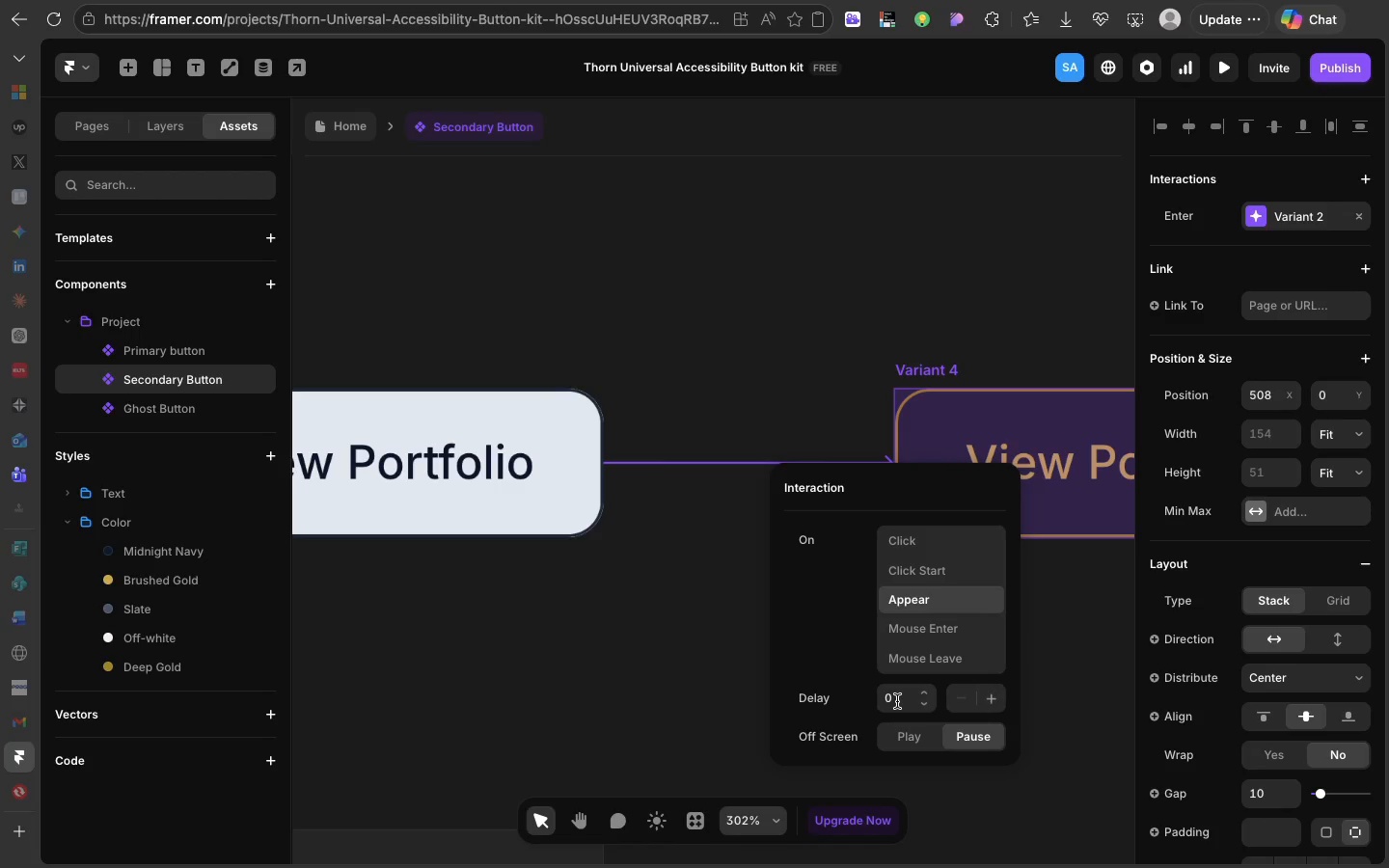 
left_click([897, 701])
 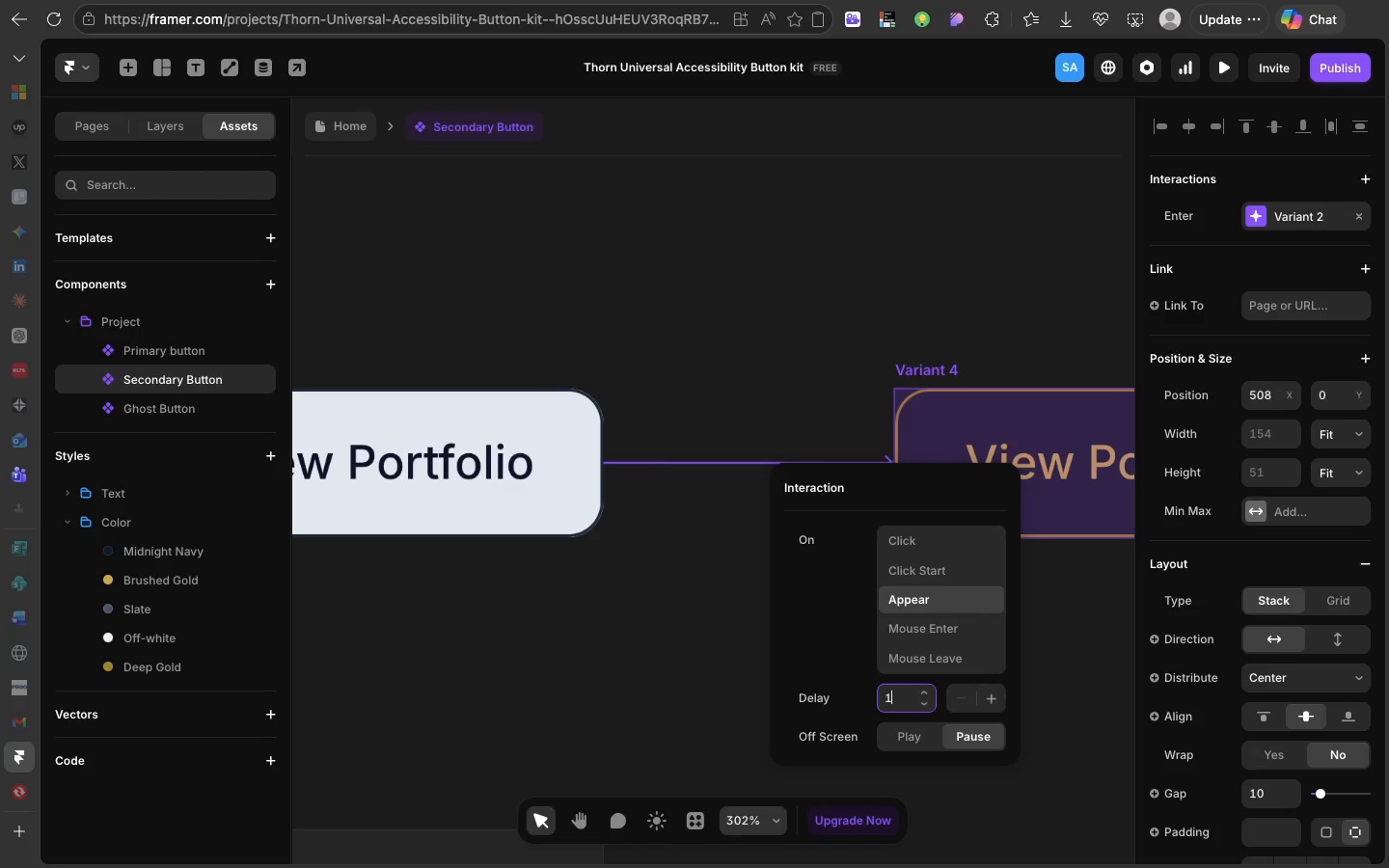 
key(1)
 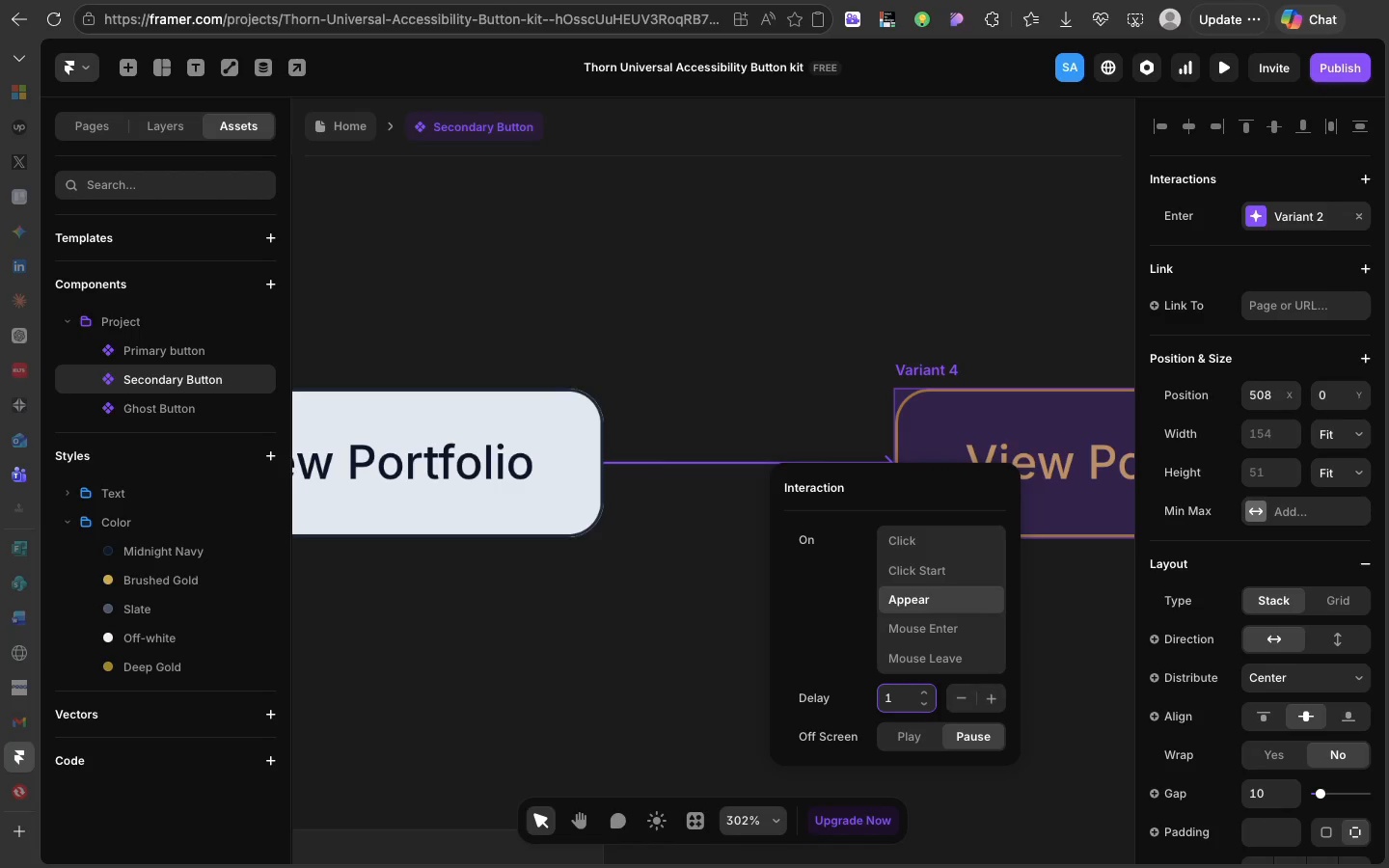 
key(Enter)
 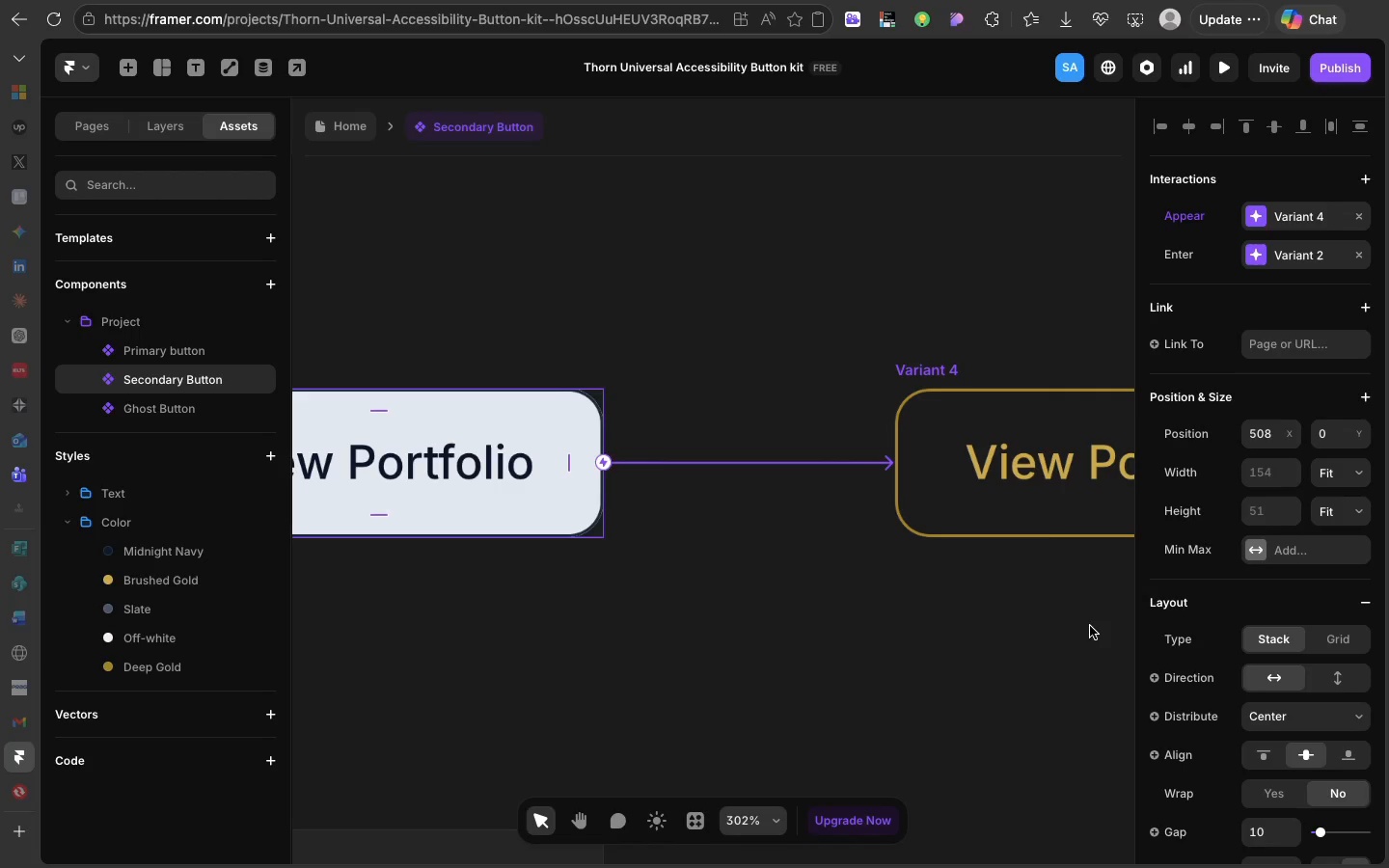 
left_click([1090, 626])
 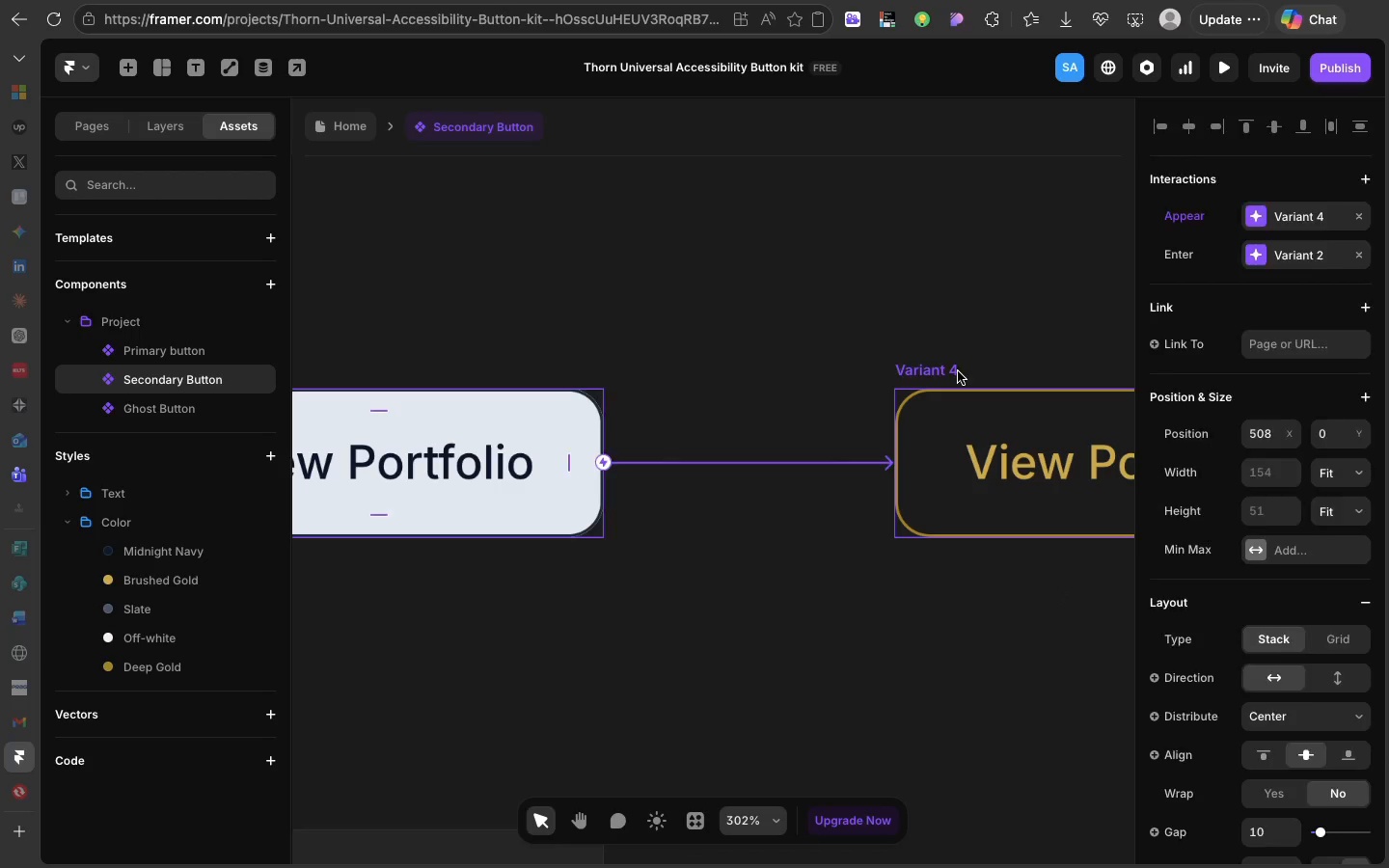 
left_click([958, 371])
 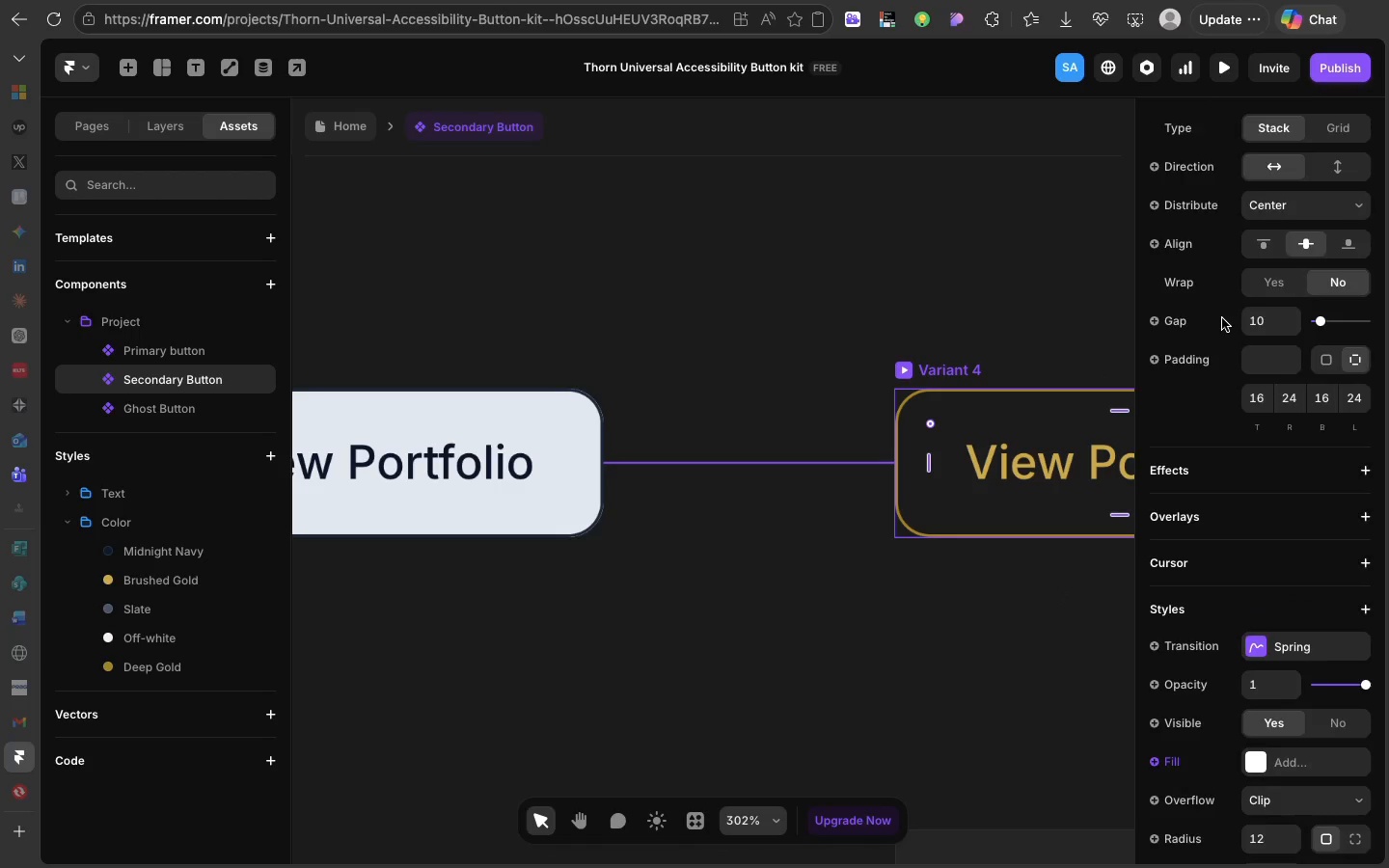 
scroll: coordinate [1222, 318], scroll_direction: up, amount: 113.0
 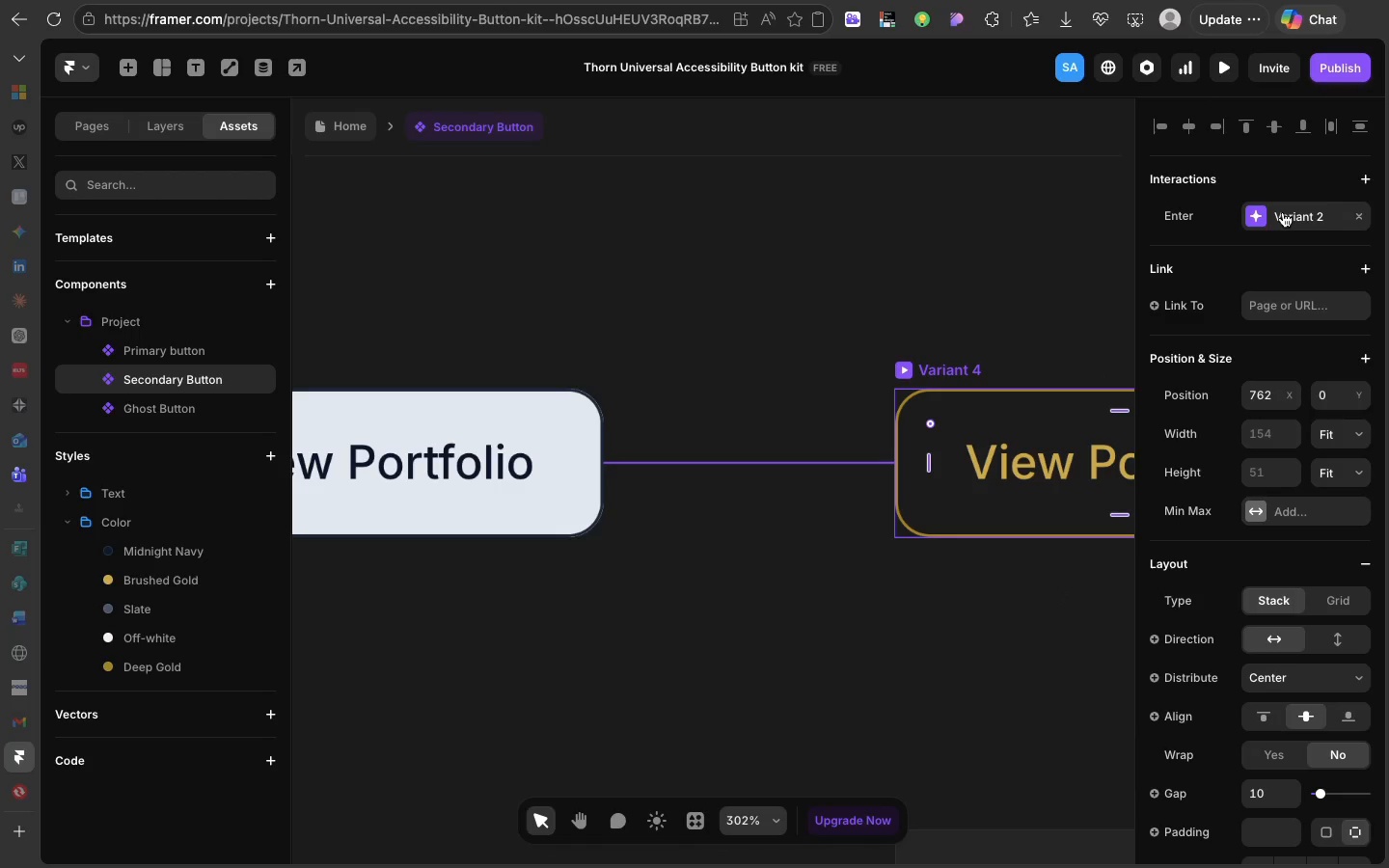 
left_click([1283, 212])
 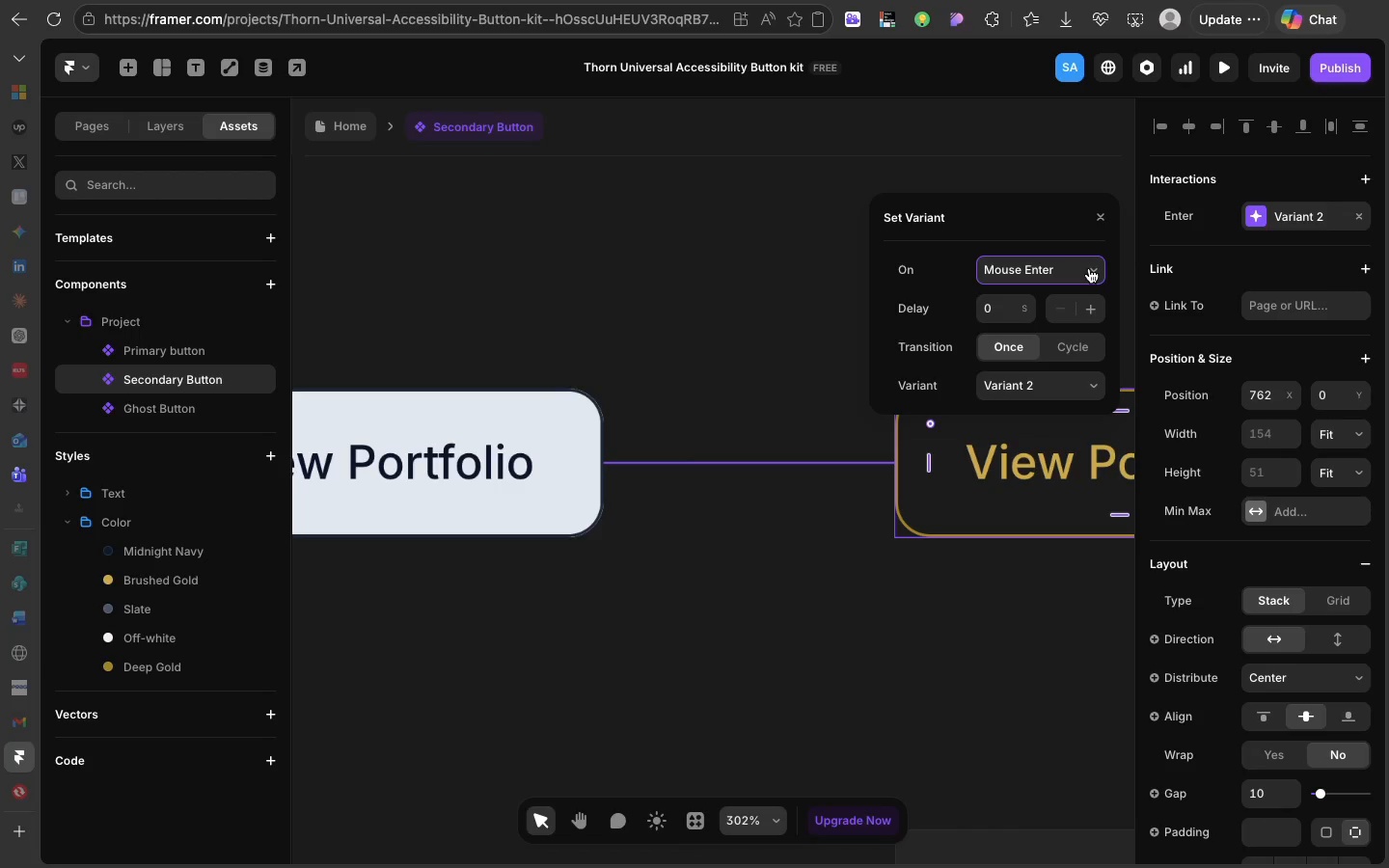 
left_click([1089, 268])
 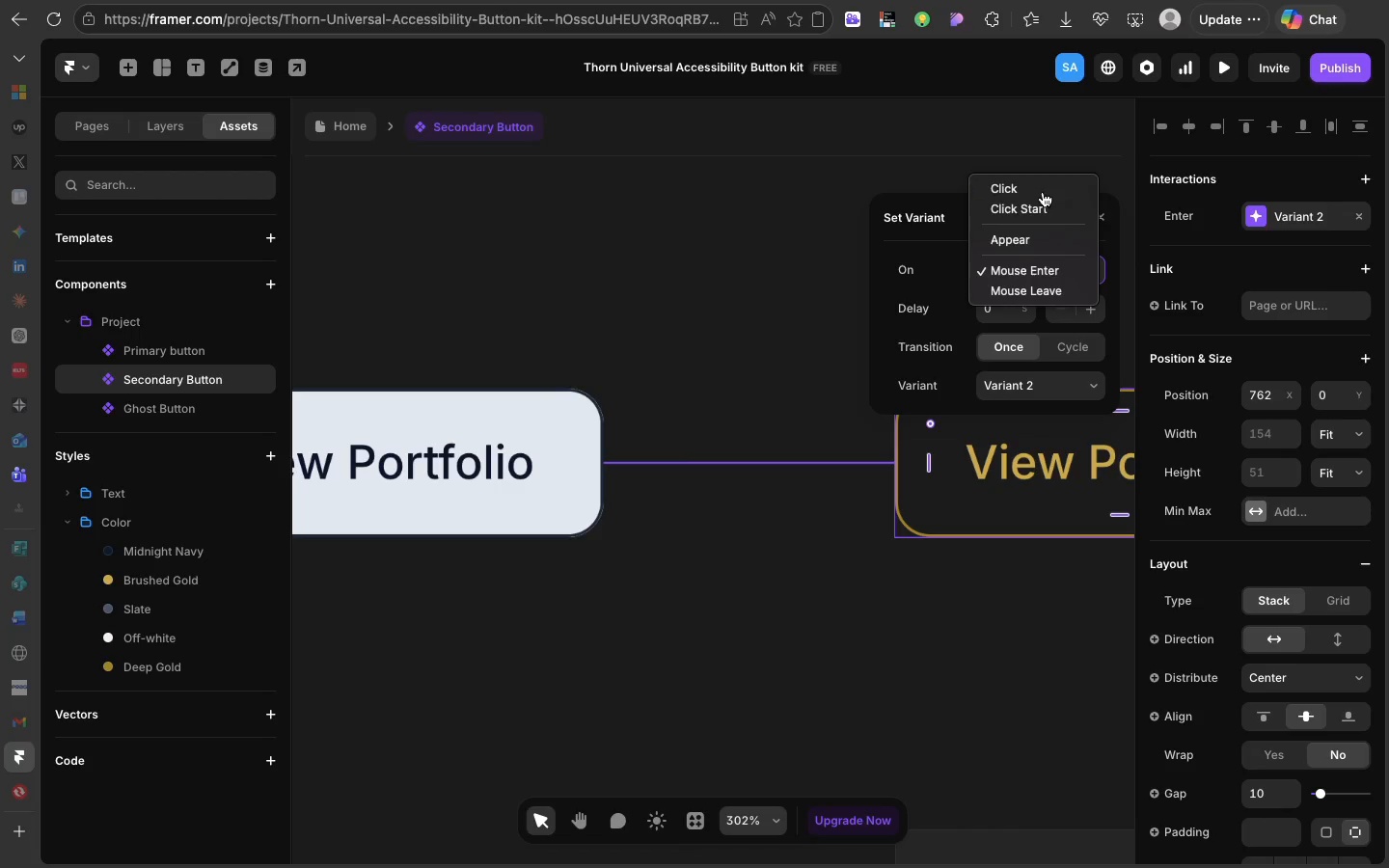 
left_click([1043, 192])
 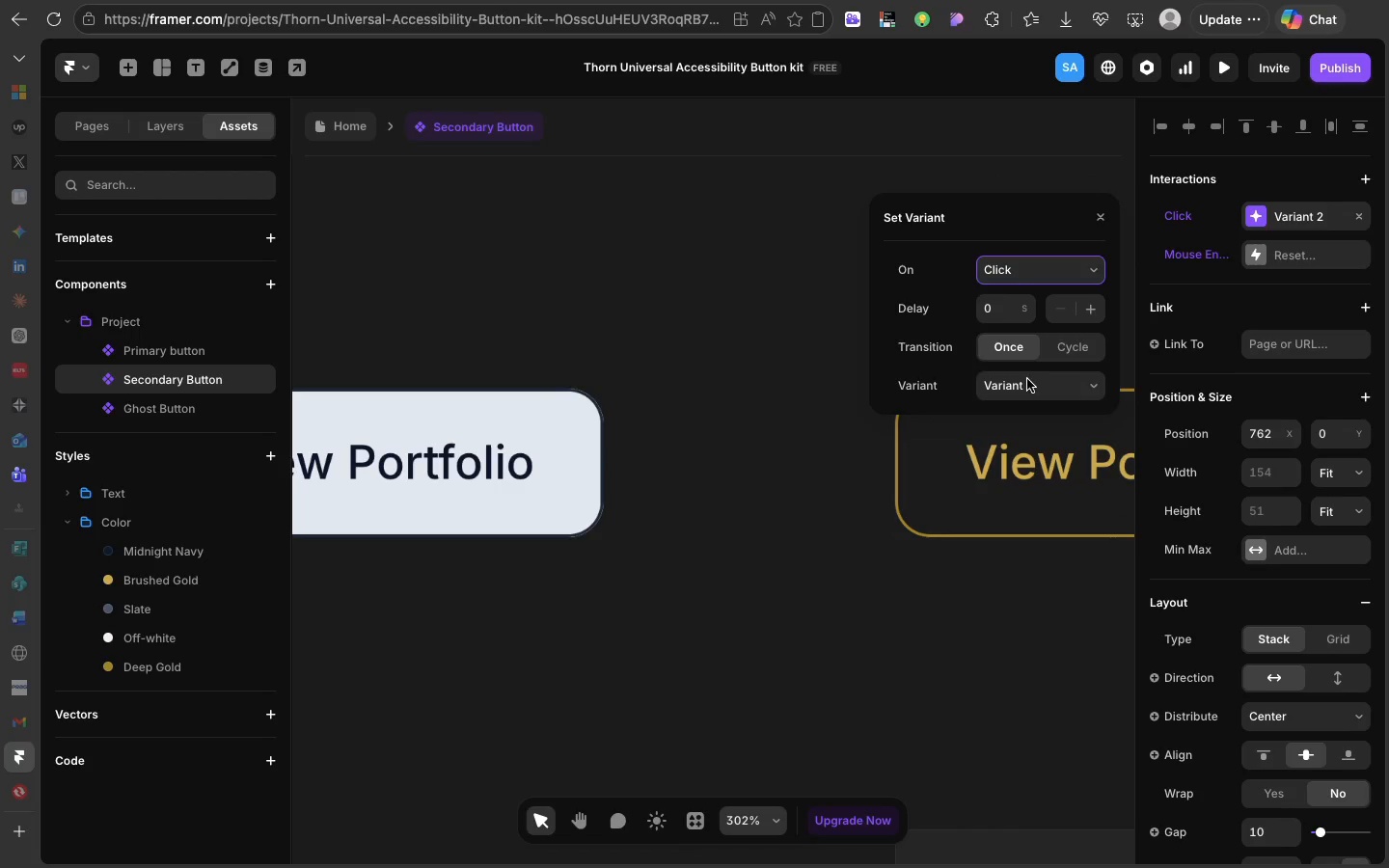 
left_click([1027, 379])
 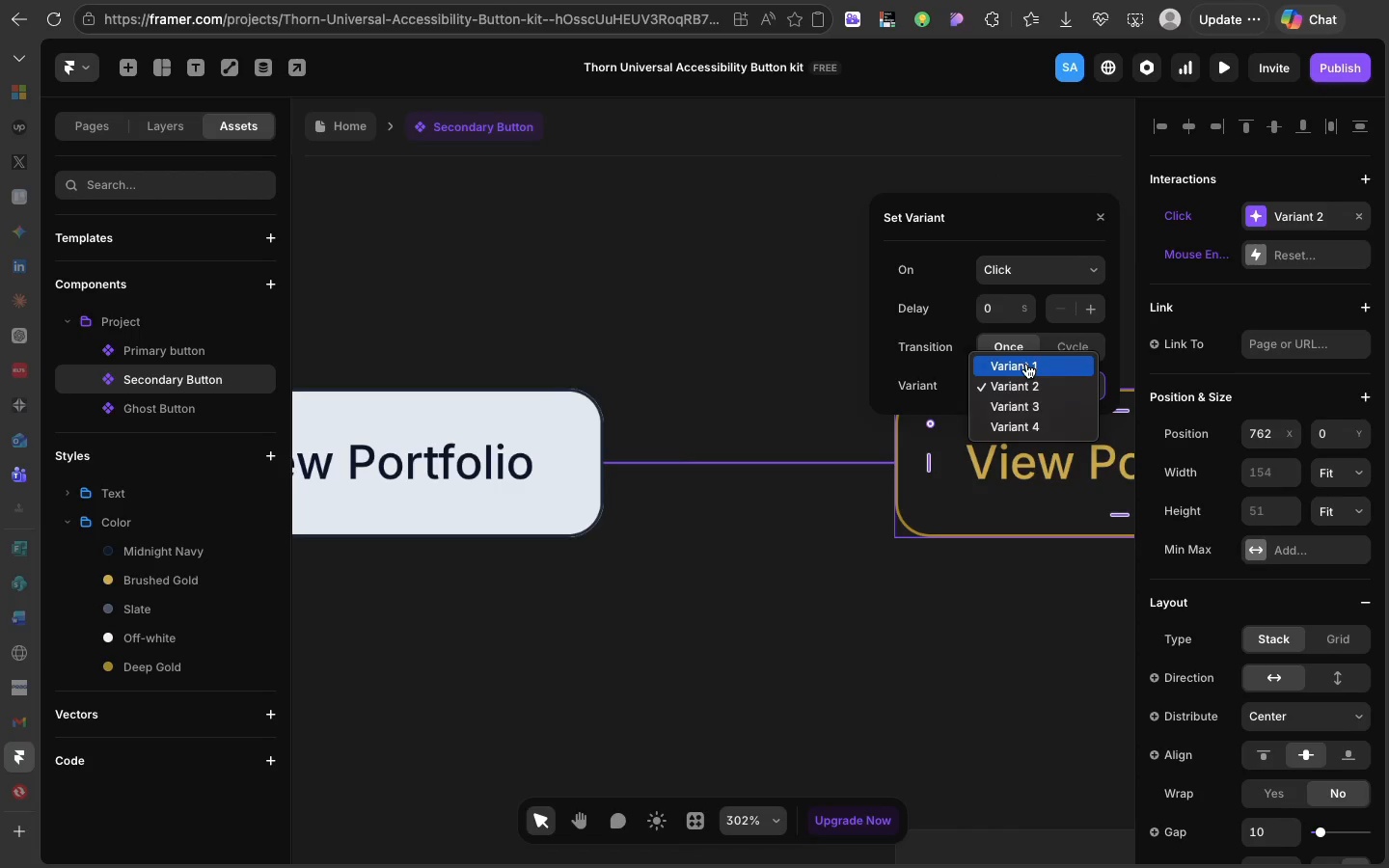 
left_click([1026, 364])
 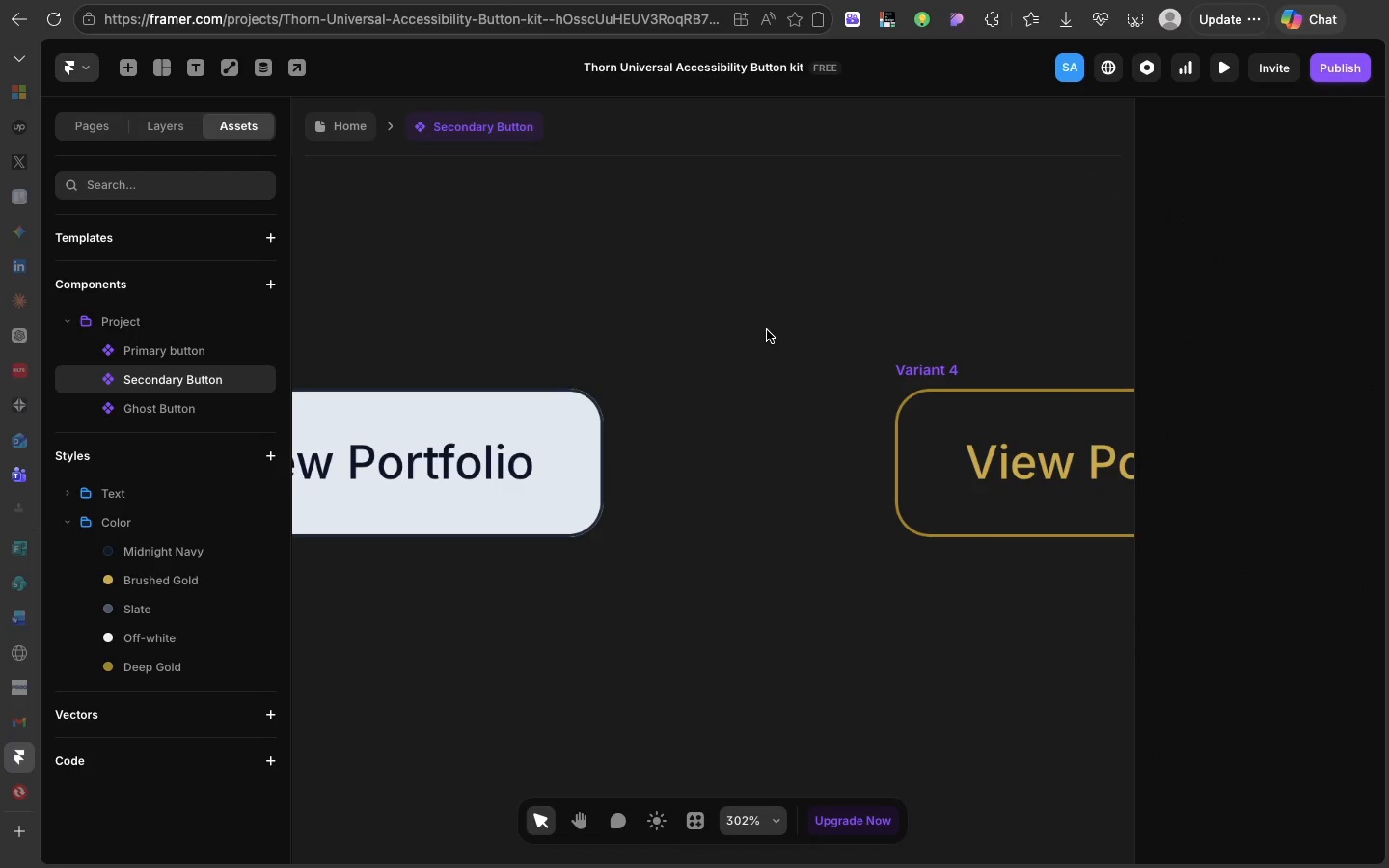 
left_click([767, 330])
 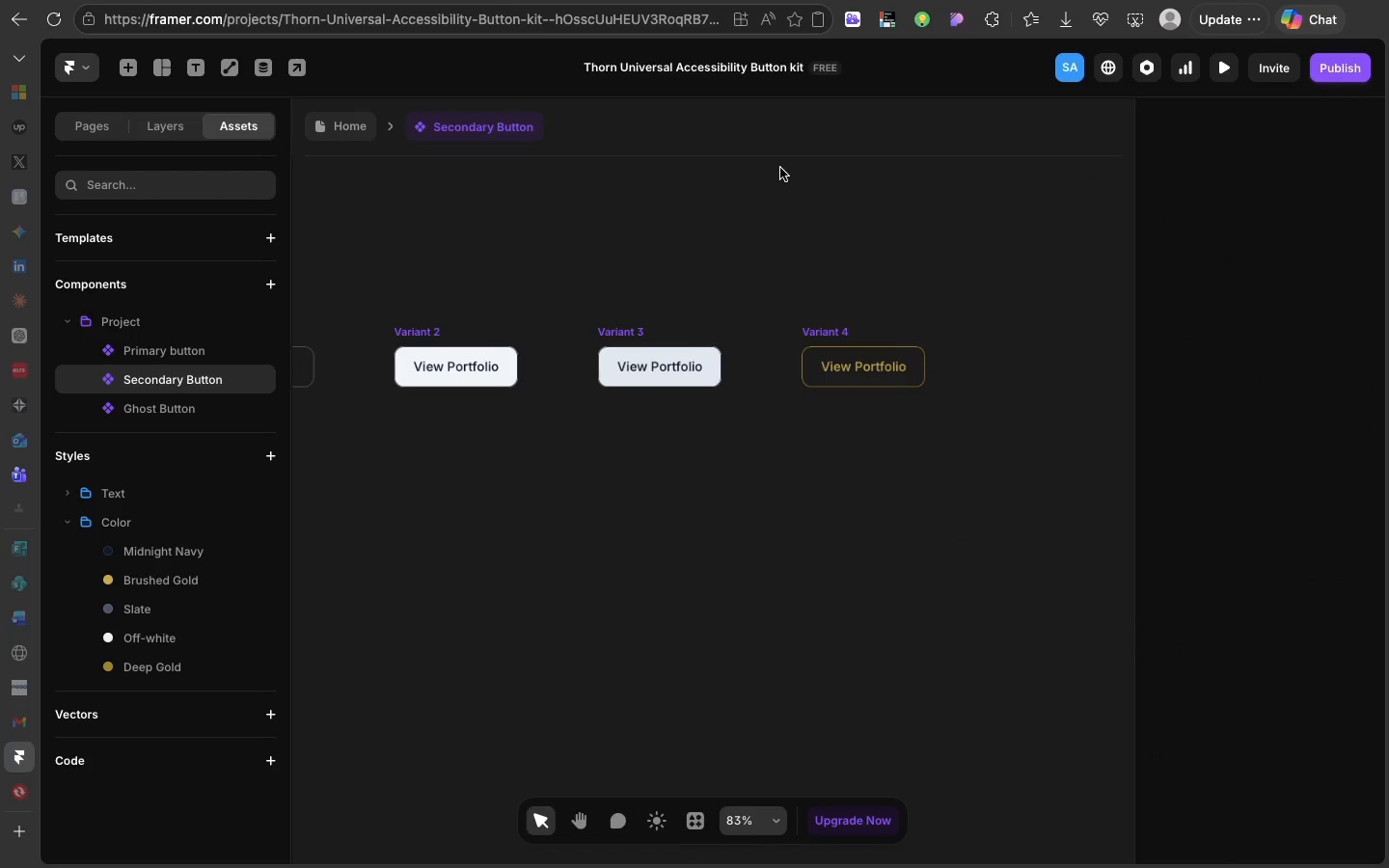 
scroll: coordinate [780, 168], scroll_direction: up, amount: 32.0
 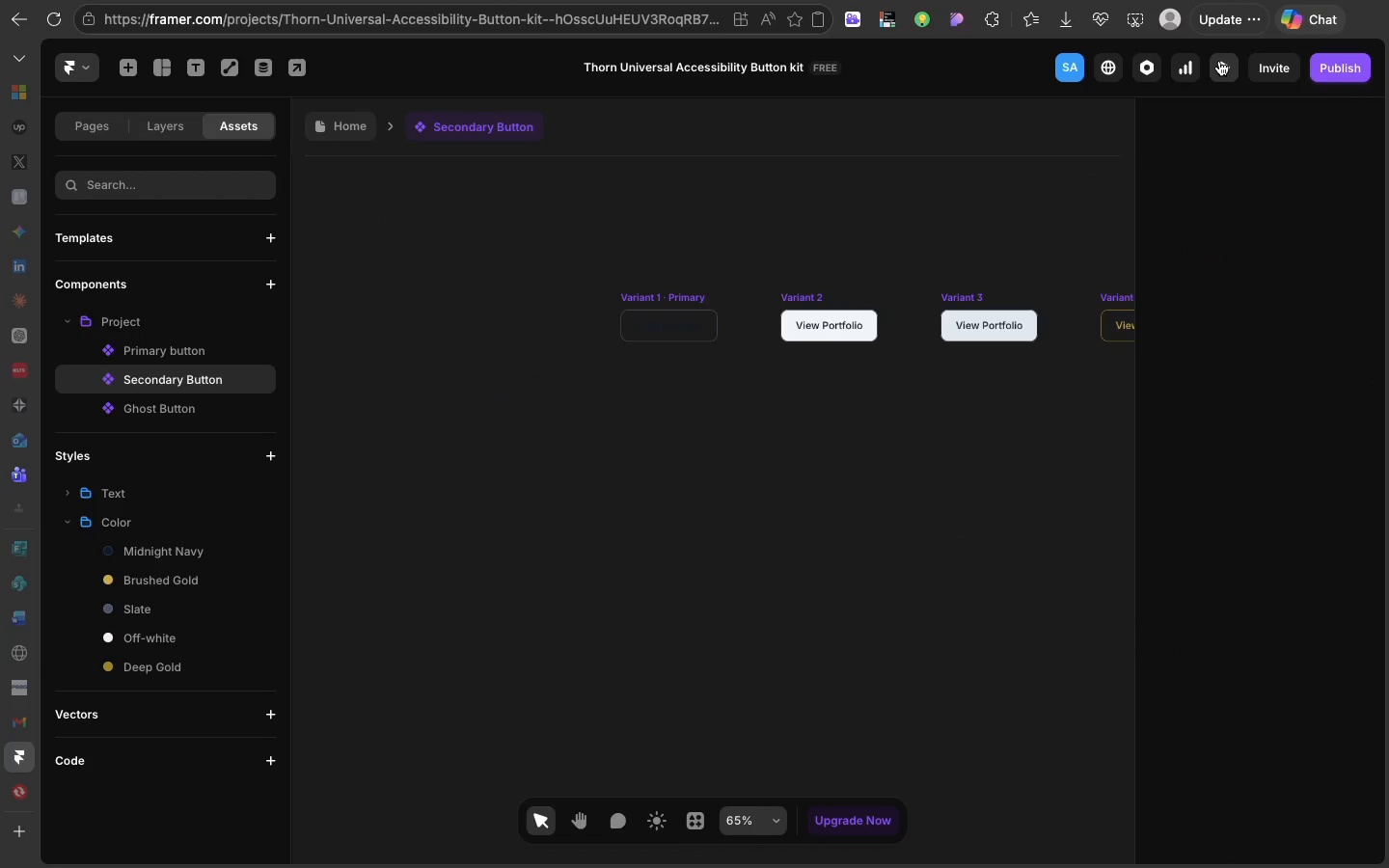 
left_click([1219, 61])
 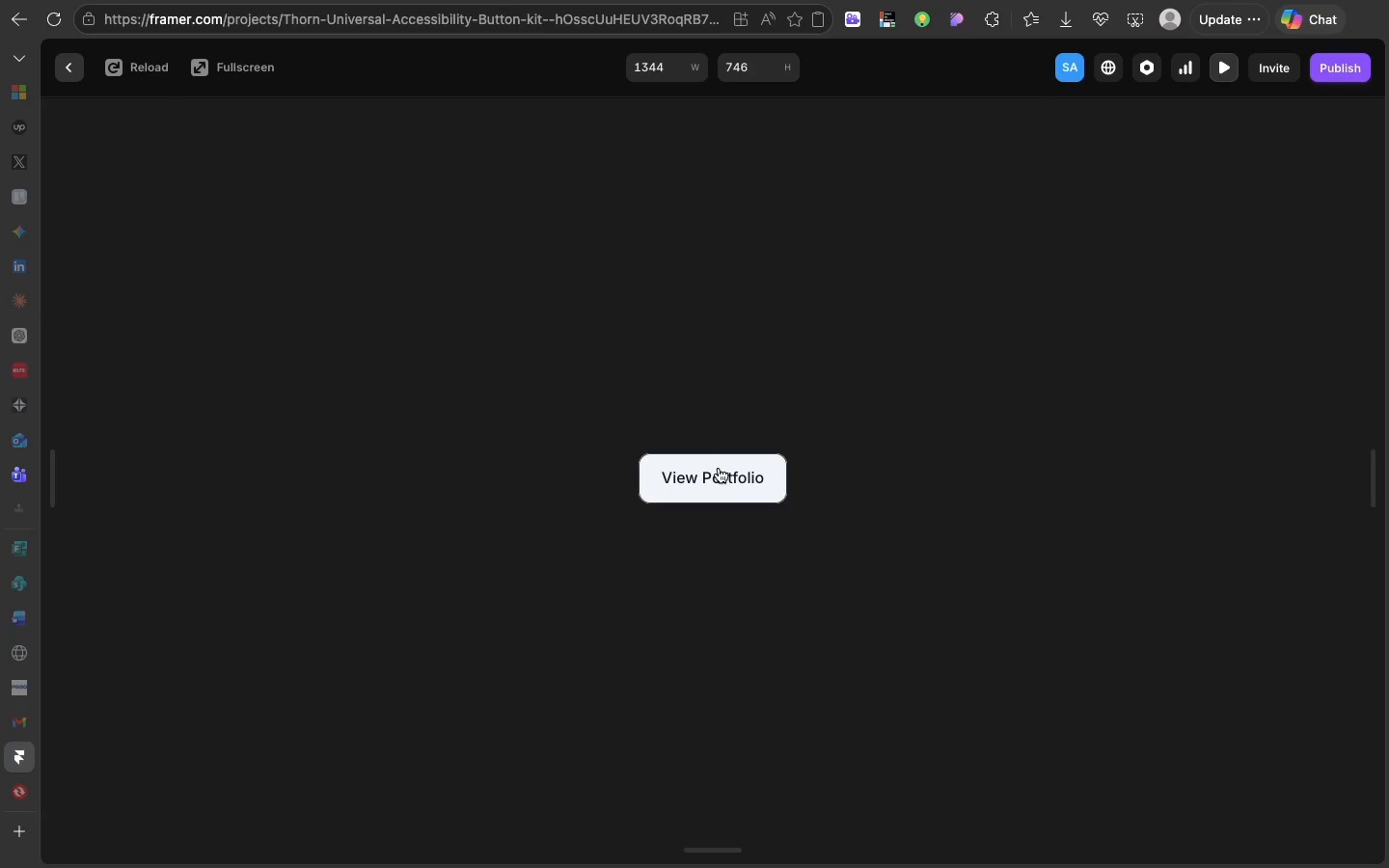 
left_click([719, 468])
 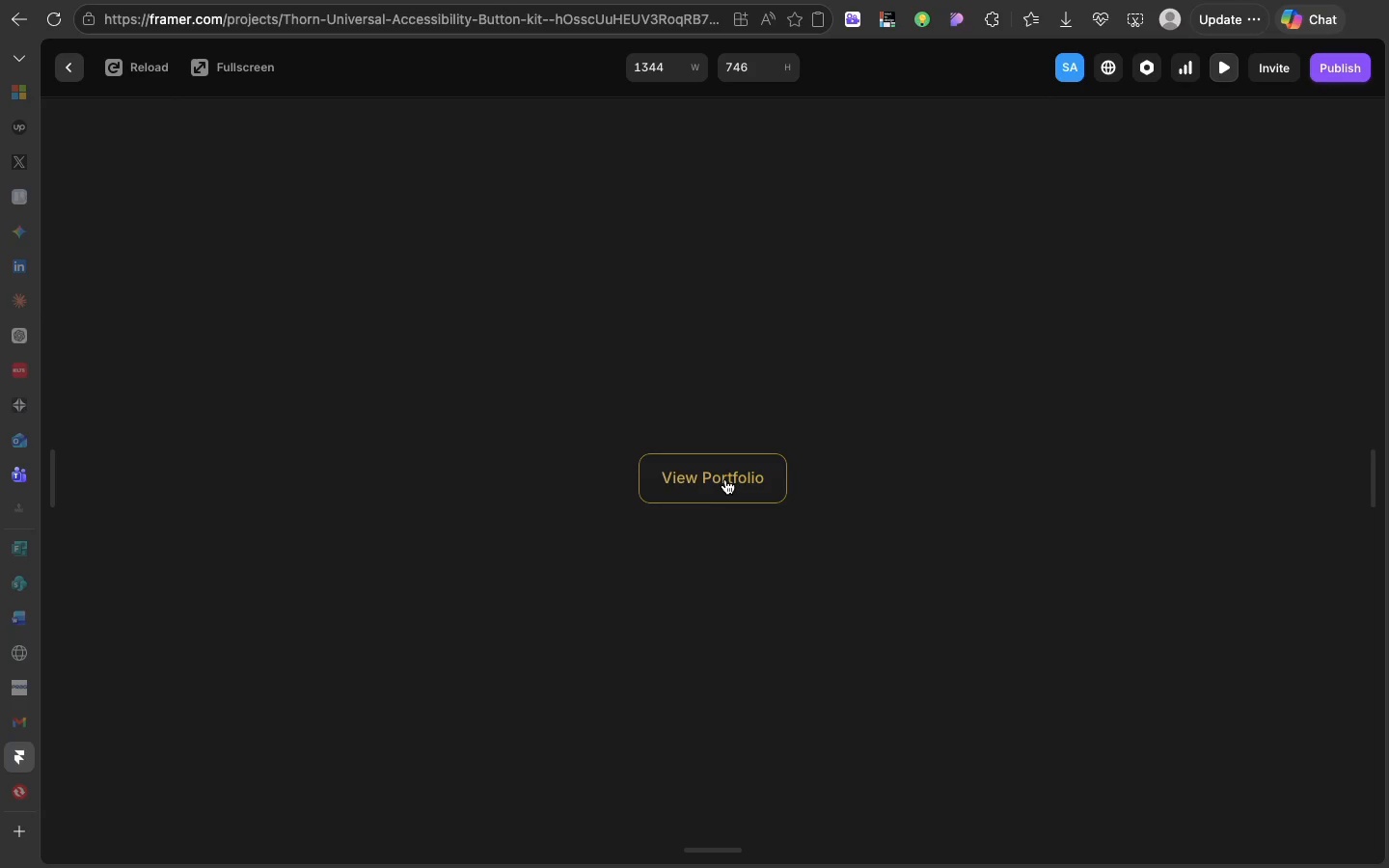 
left_click([725, 479])
 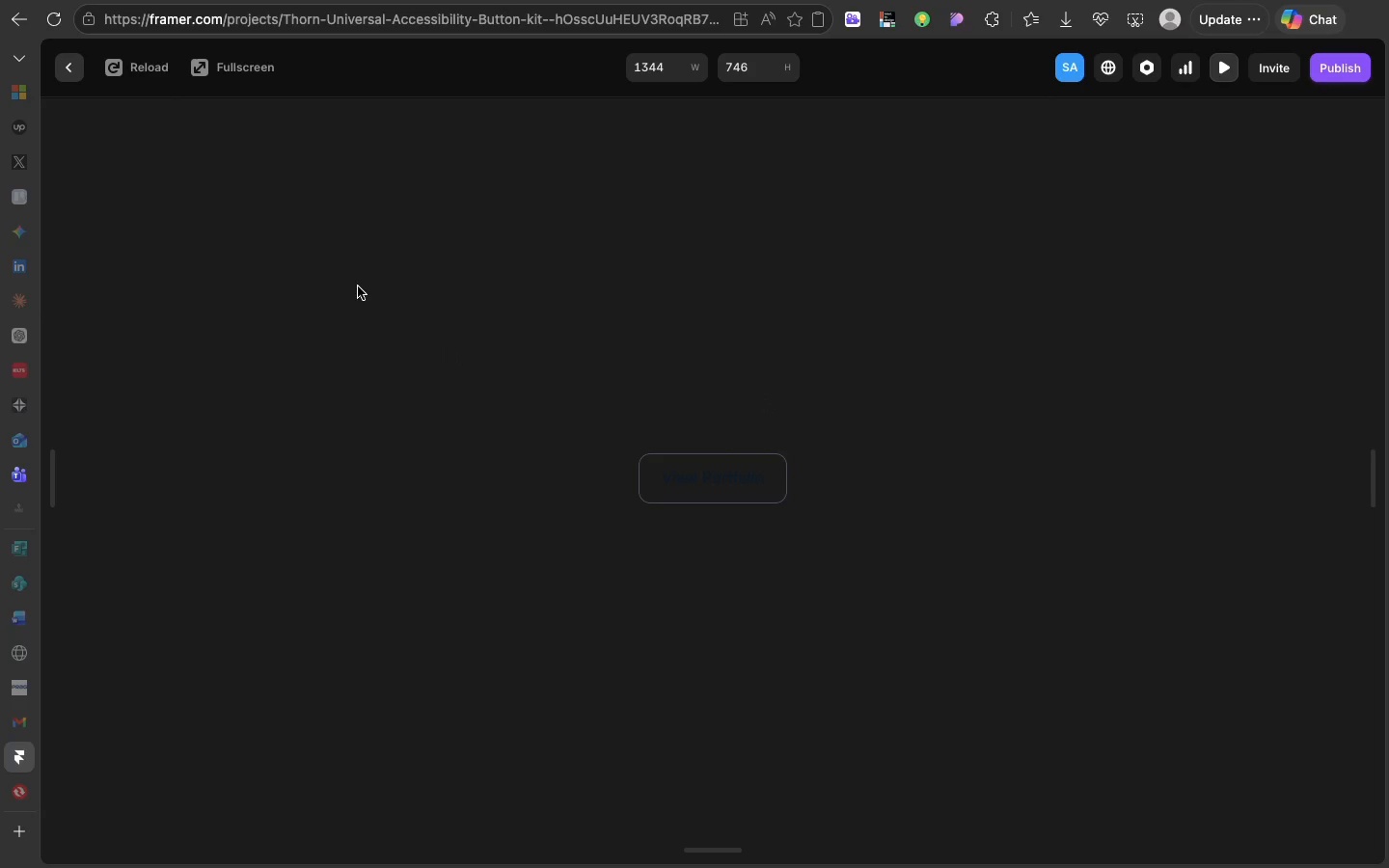 
wait(5.68)
 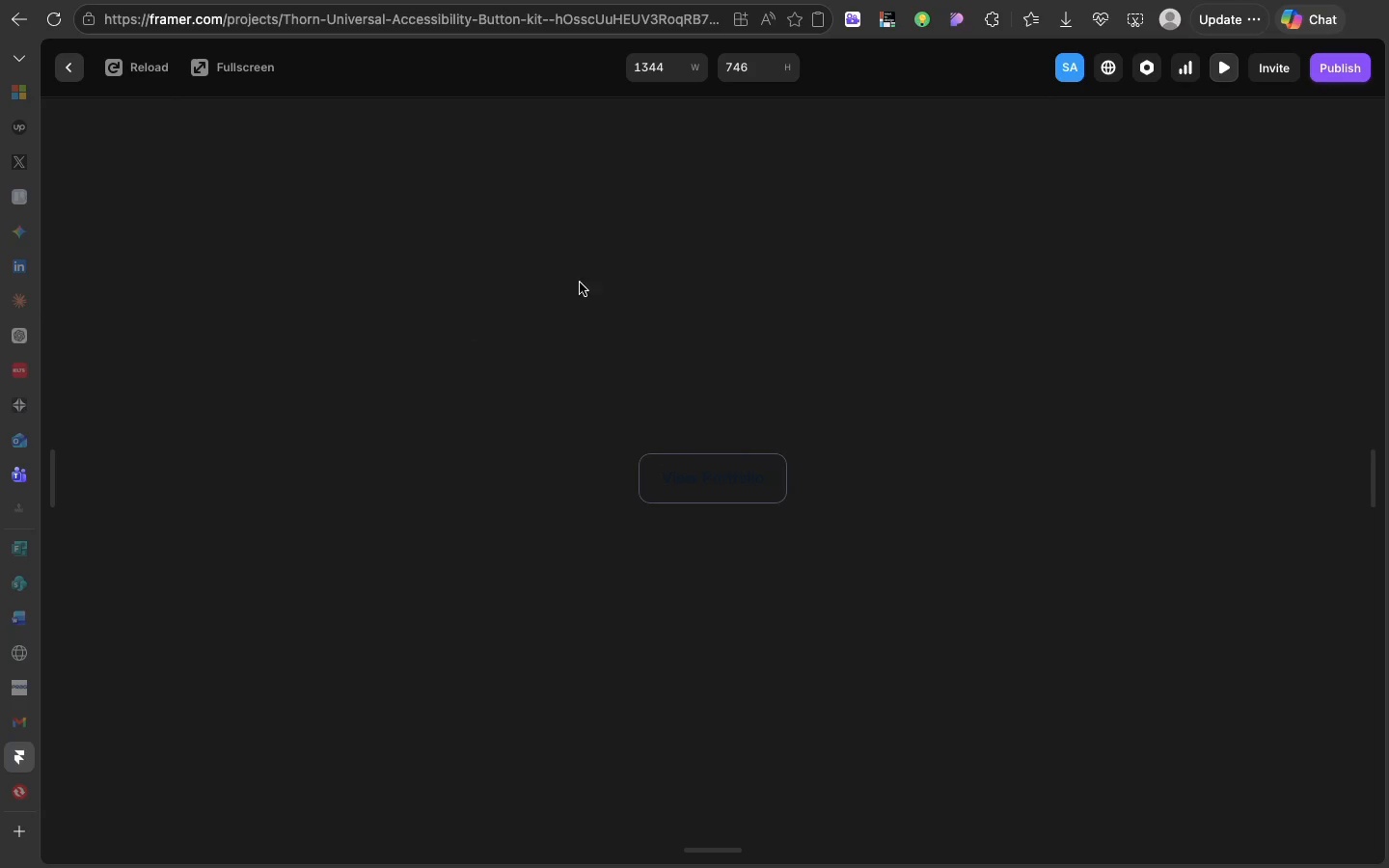 
left_click([71, 69])
 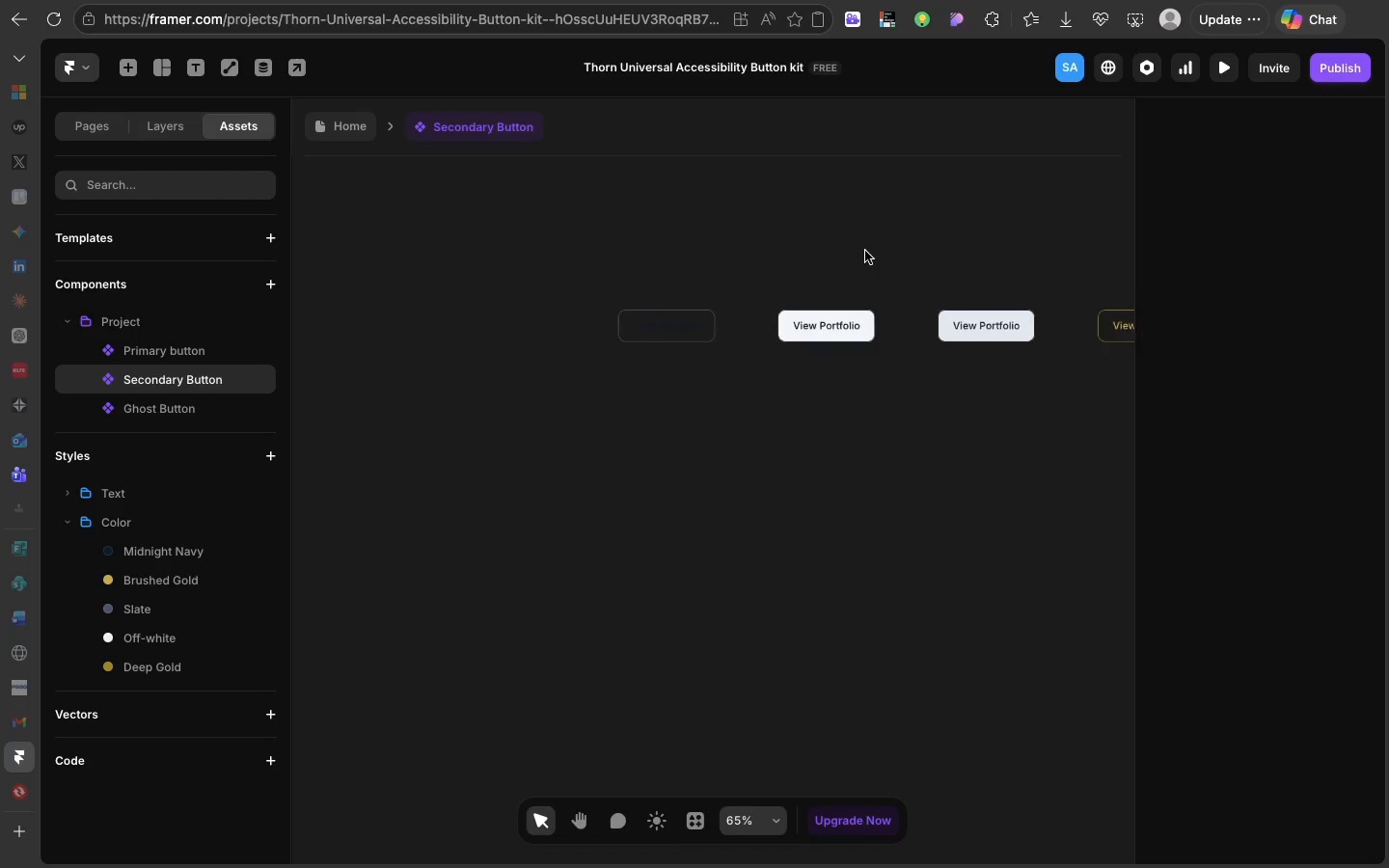 
scroll: coordinate [865, 251], scroll_direction: down, amount: 2.0
 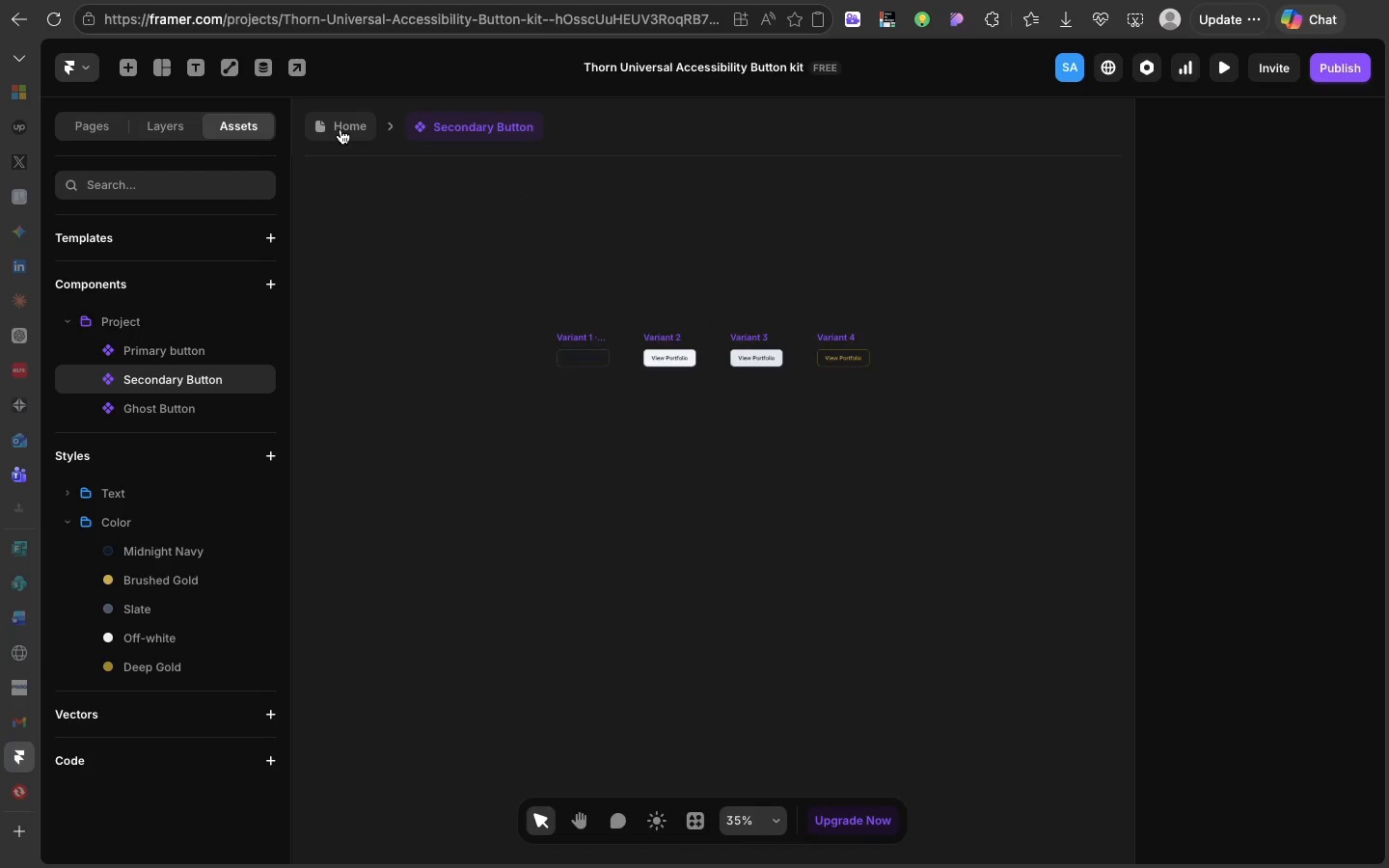 
left_click([340, 129])
 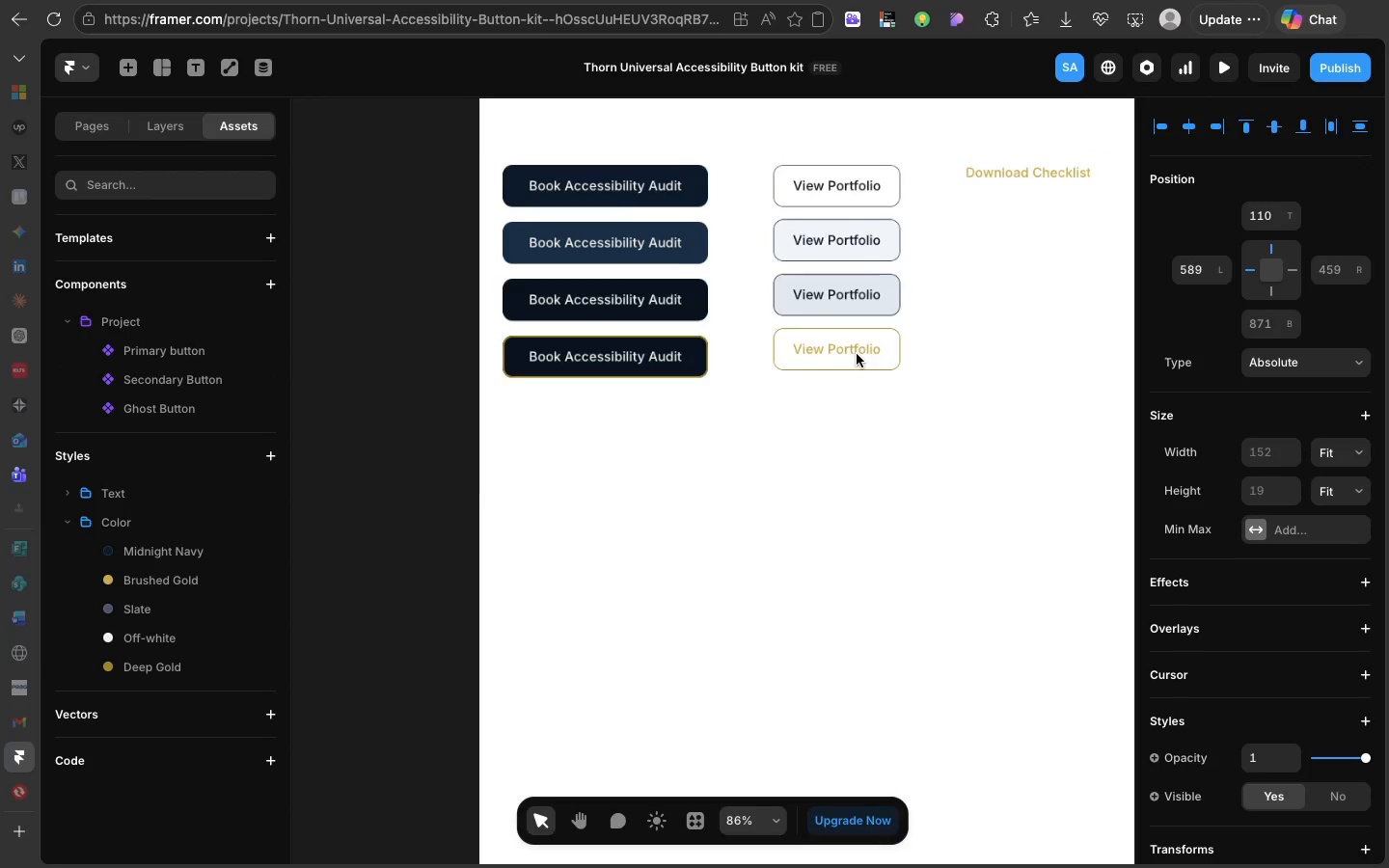 
scroll: coordinate [857, 354], scroll_direction: down, amount: 20.0